 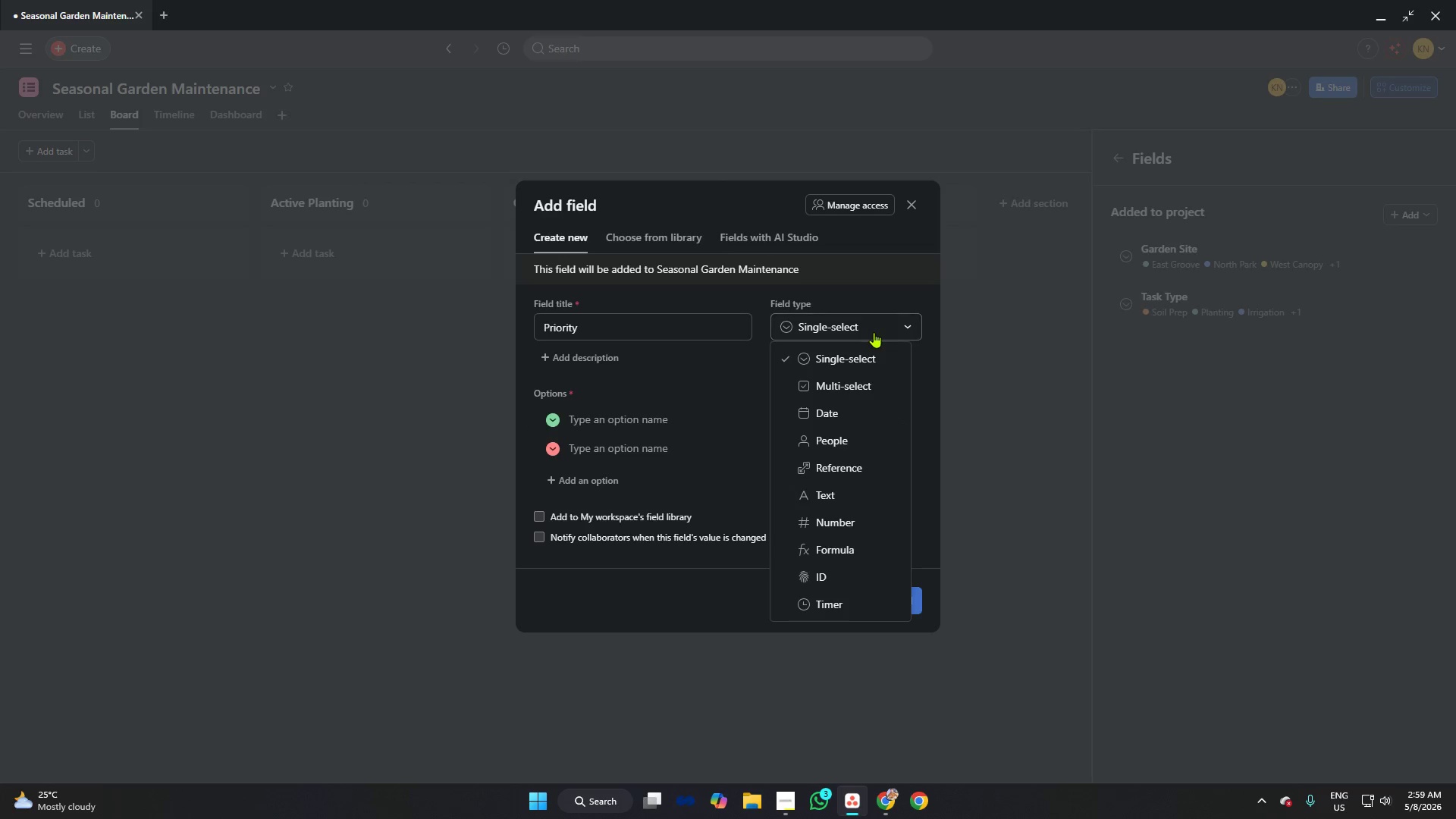 
scroll: coordinate [852, 486], scroll_direction: down, amount: 4.0
 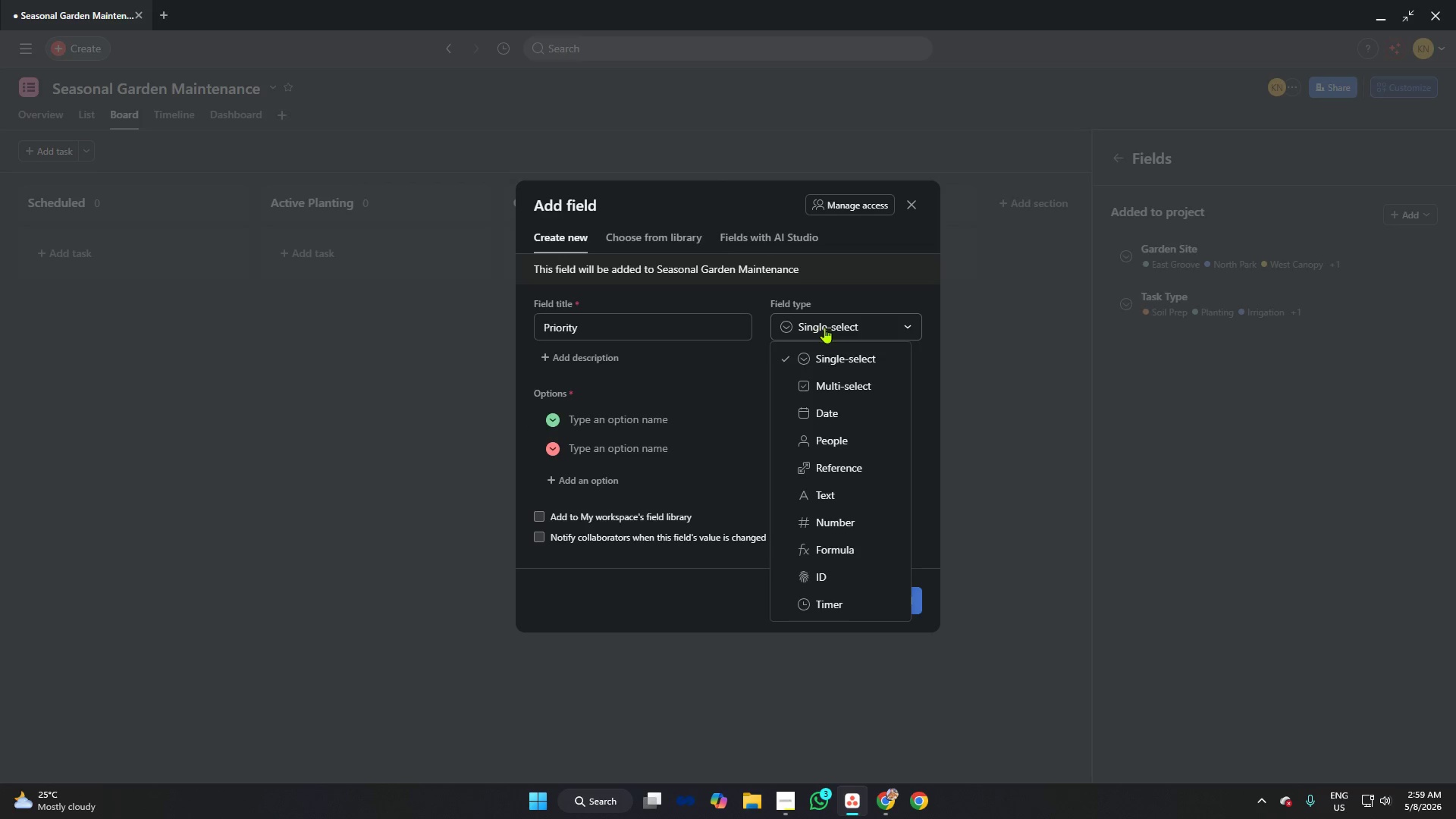 
left_click([827, 353])
 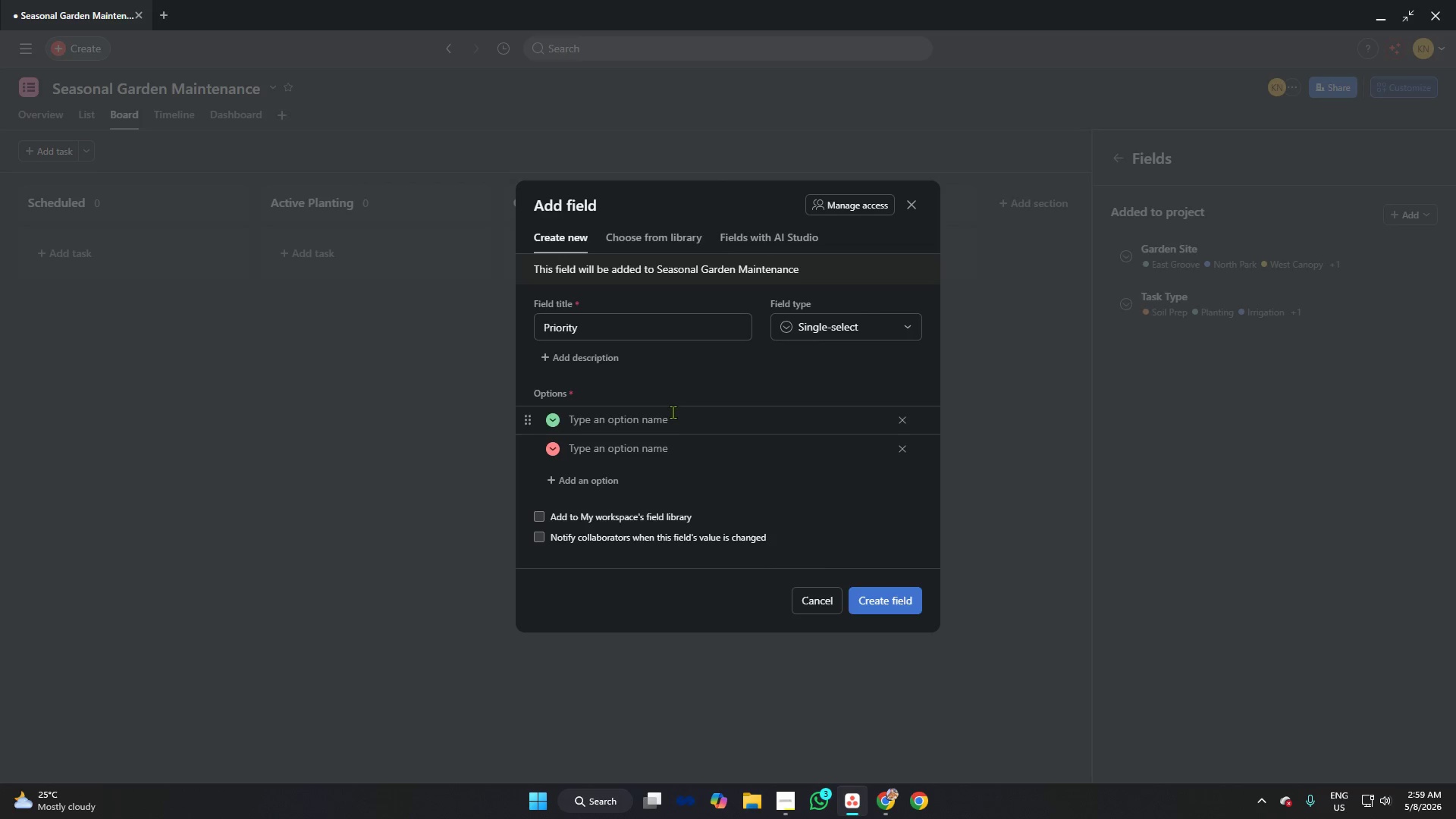 
left_click([671, 412])
 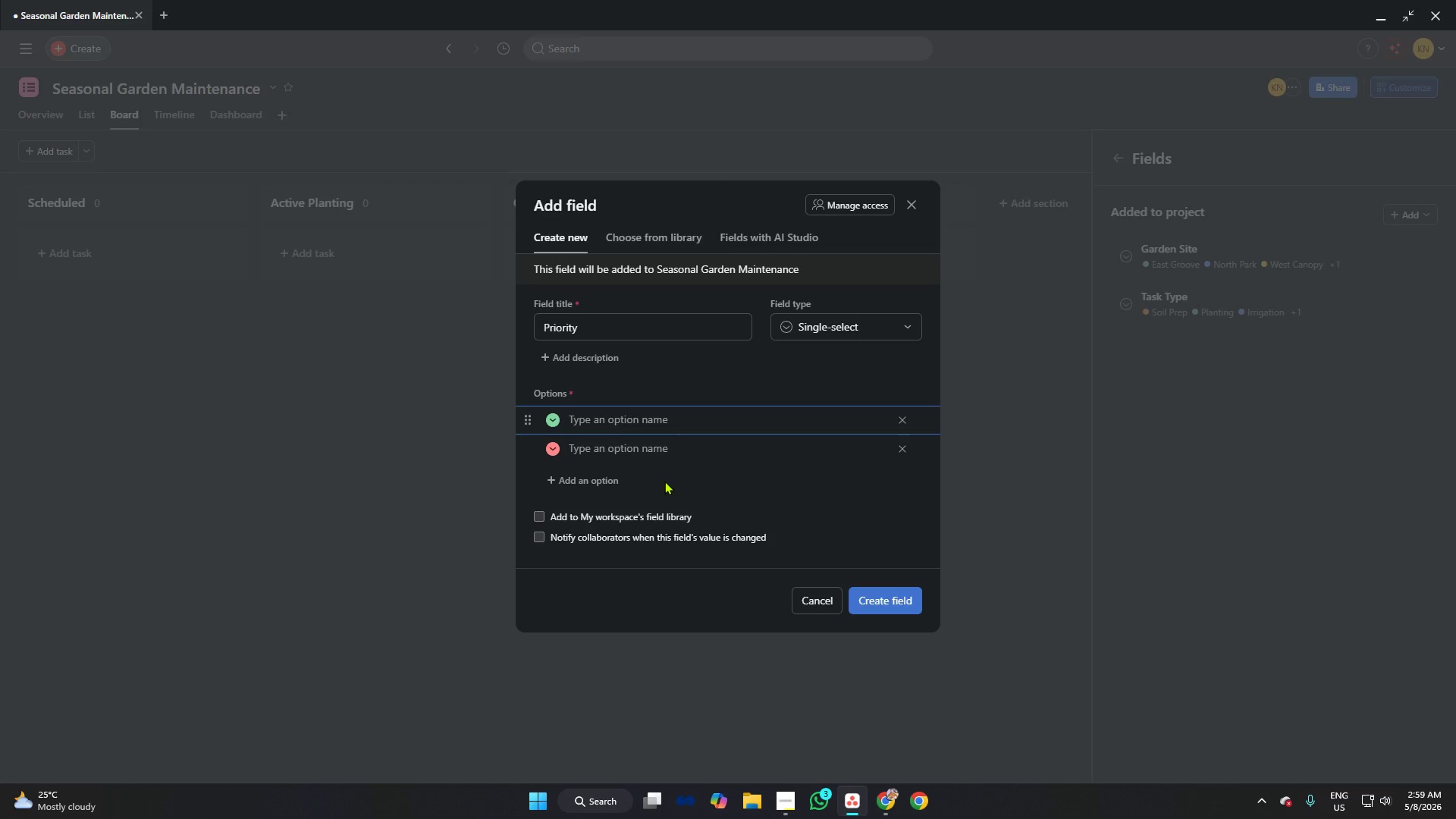 
wait(5.72)
 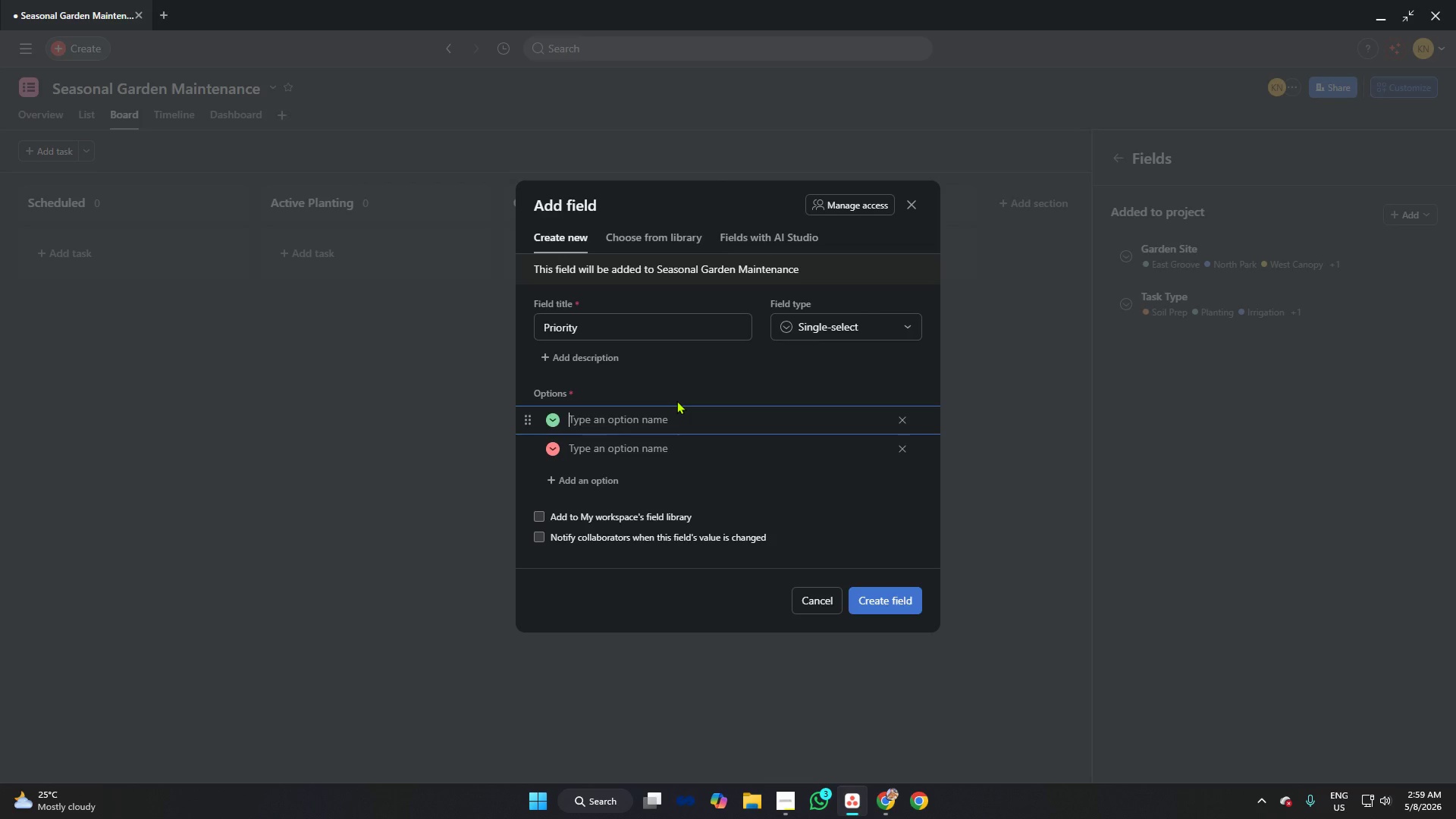 
type(Low)
 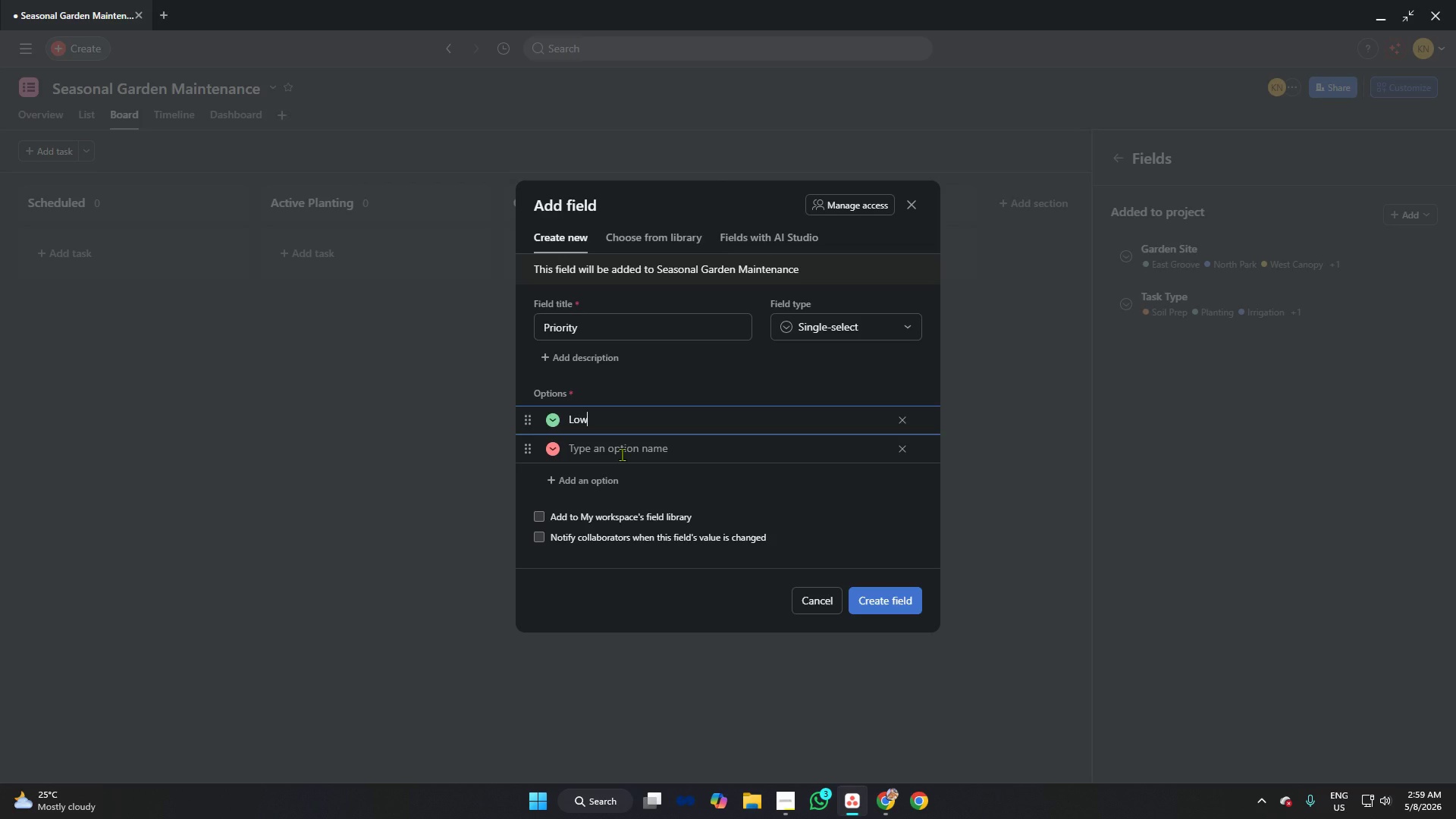 
left_click([622, 454])
 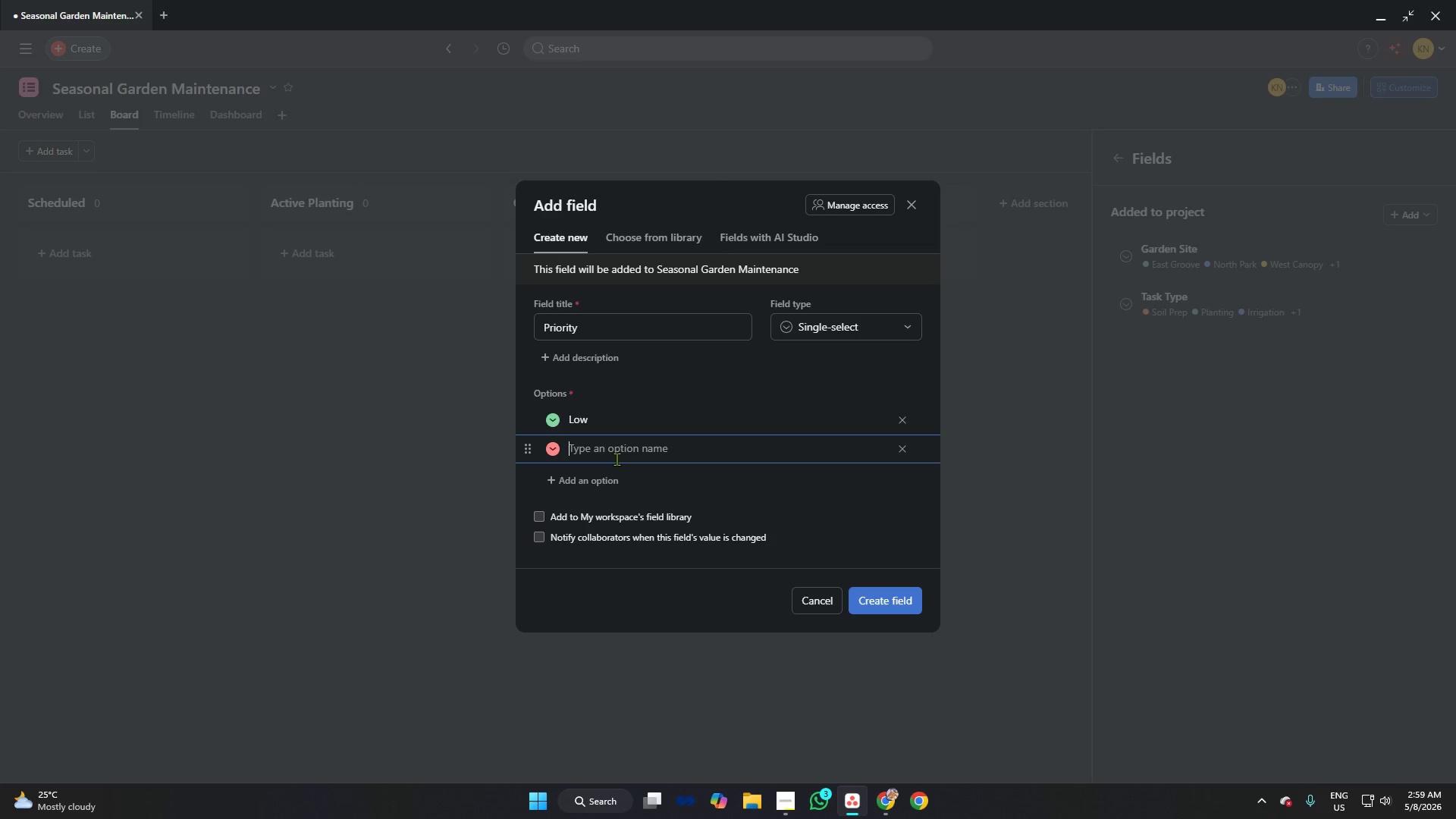 
type(High)
 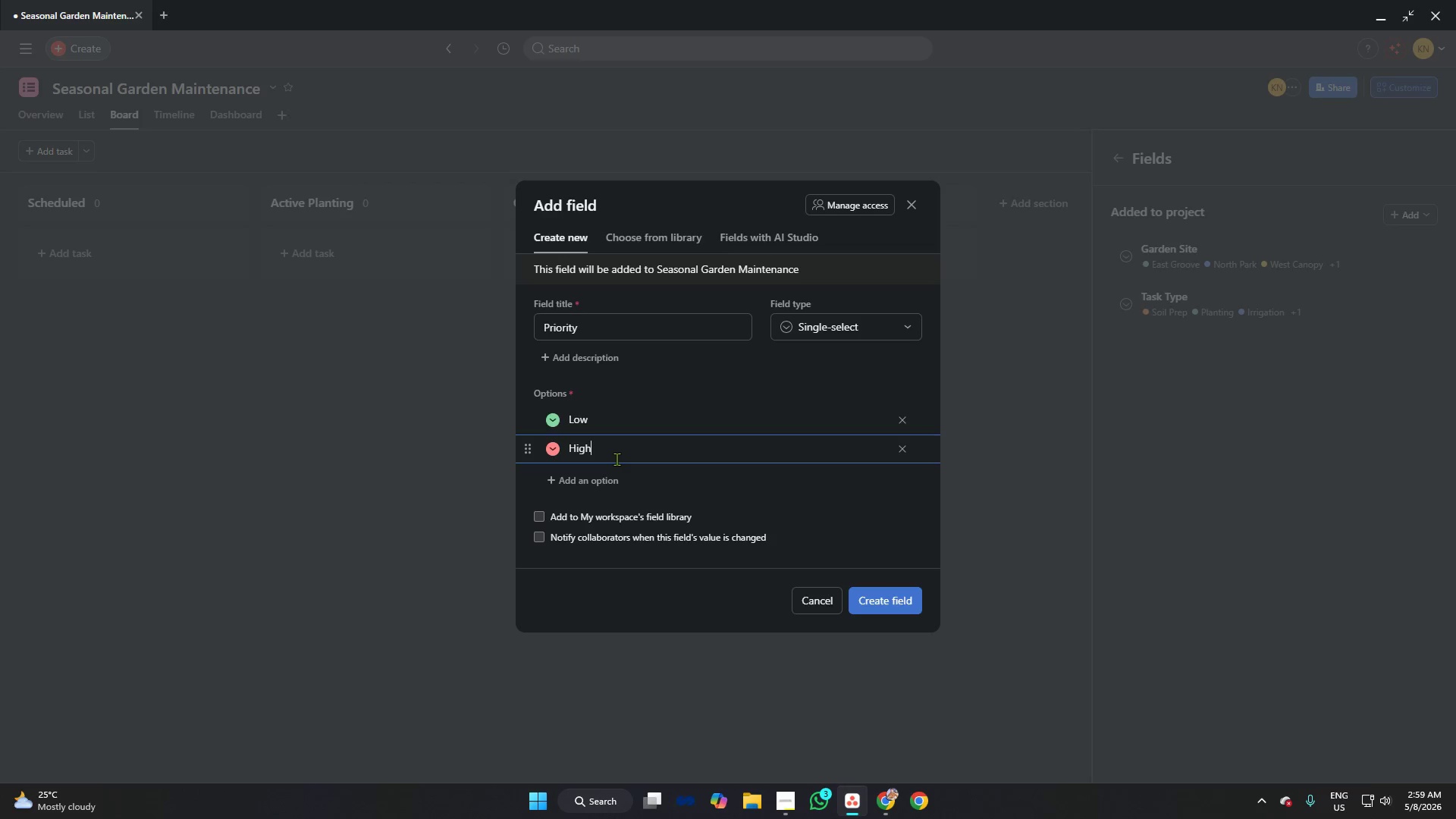 
key(Enter)
 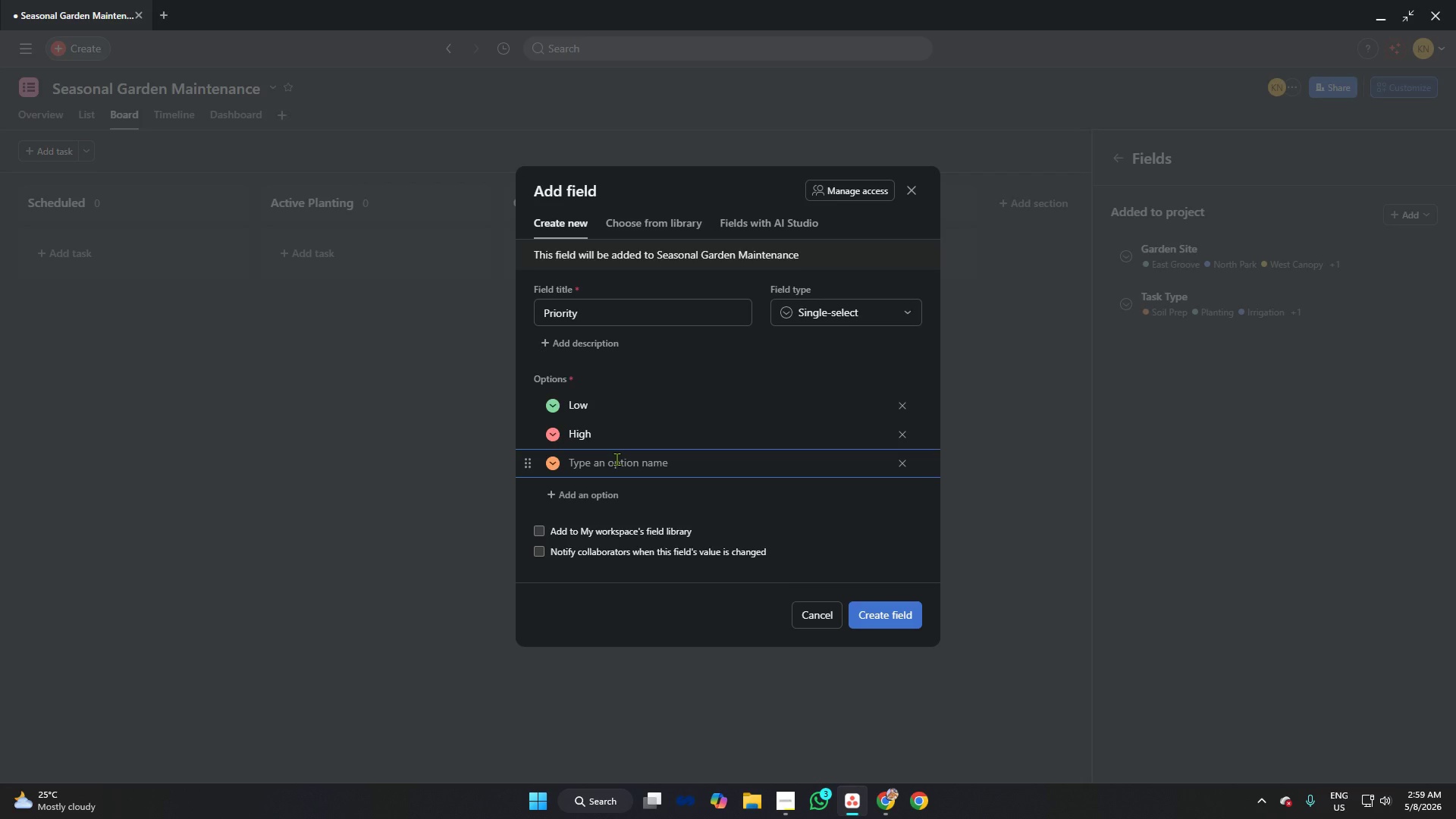 
type(Medium)
 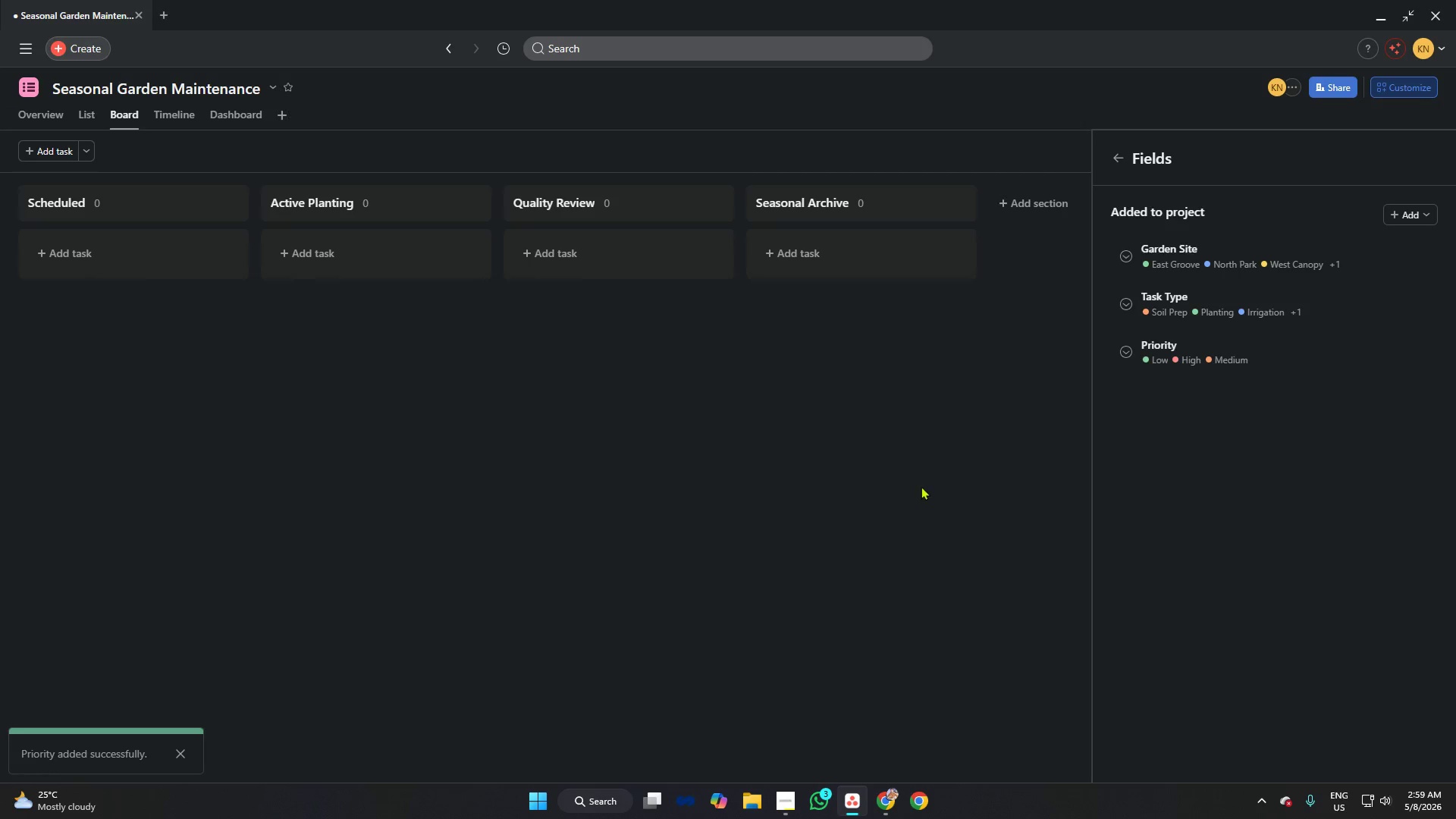 
left_click([788, 801])